 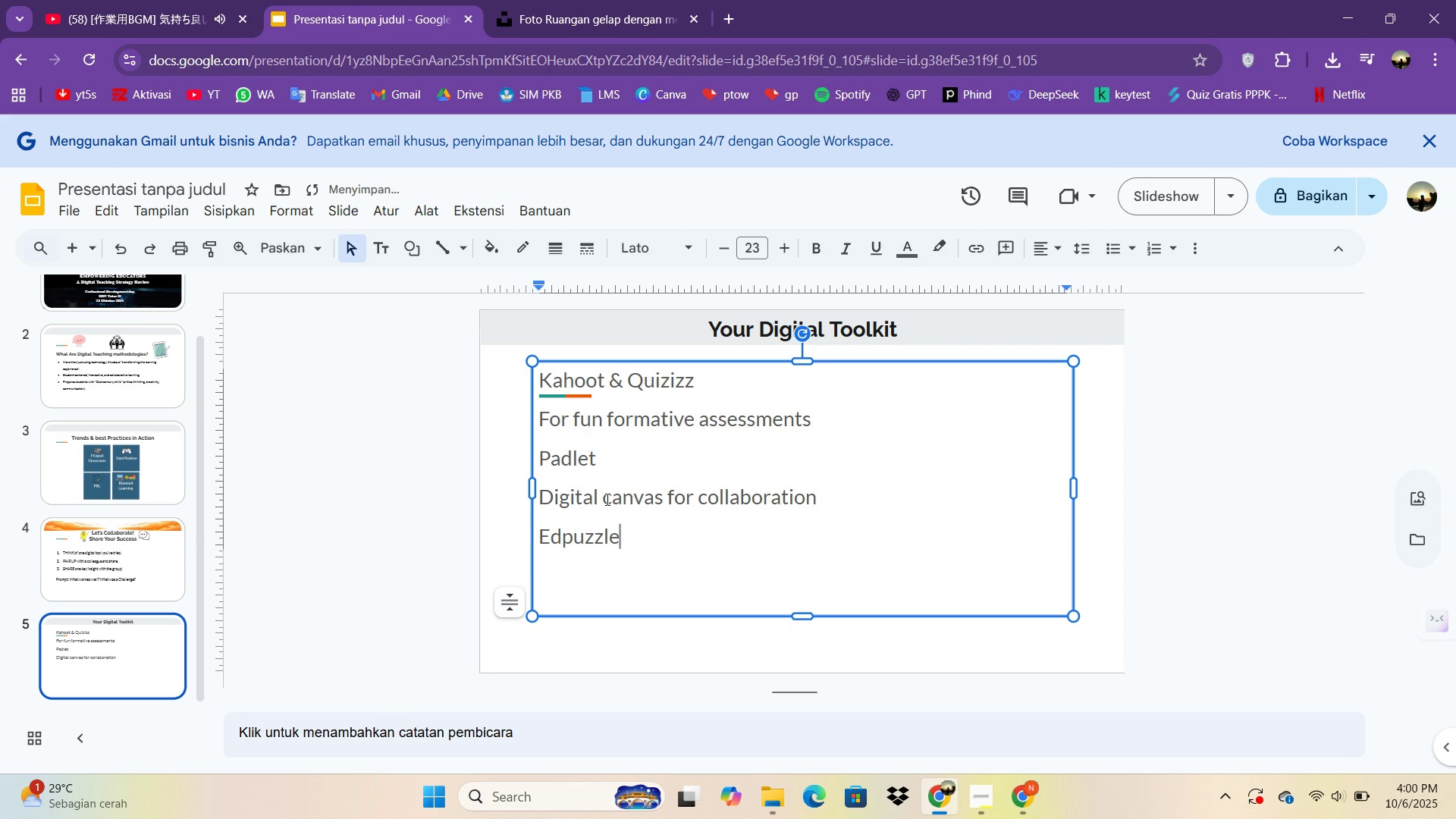 
key(Enter)
 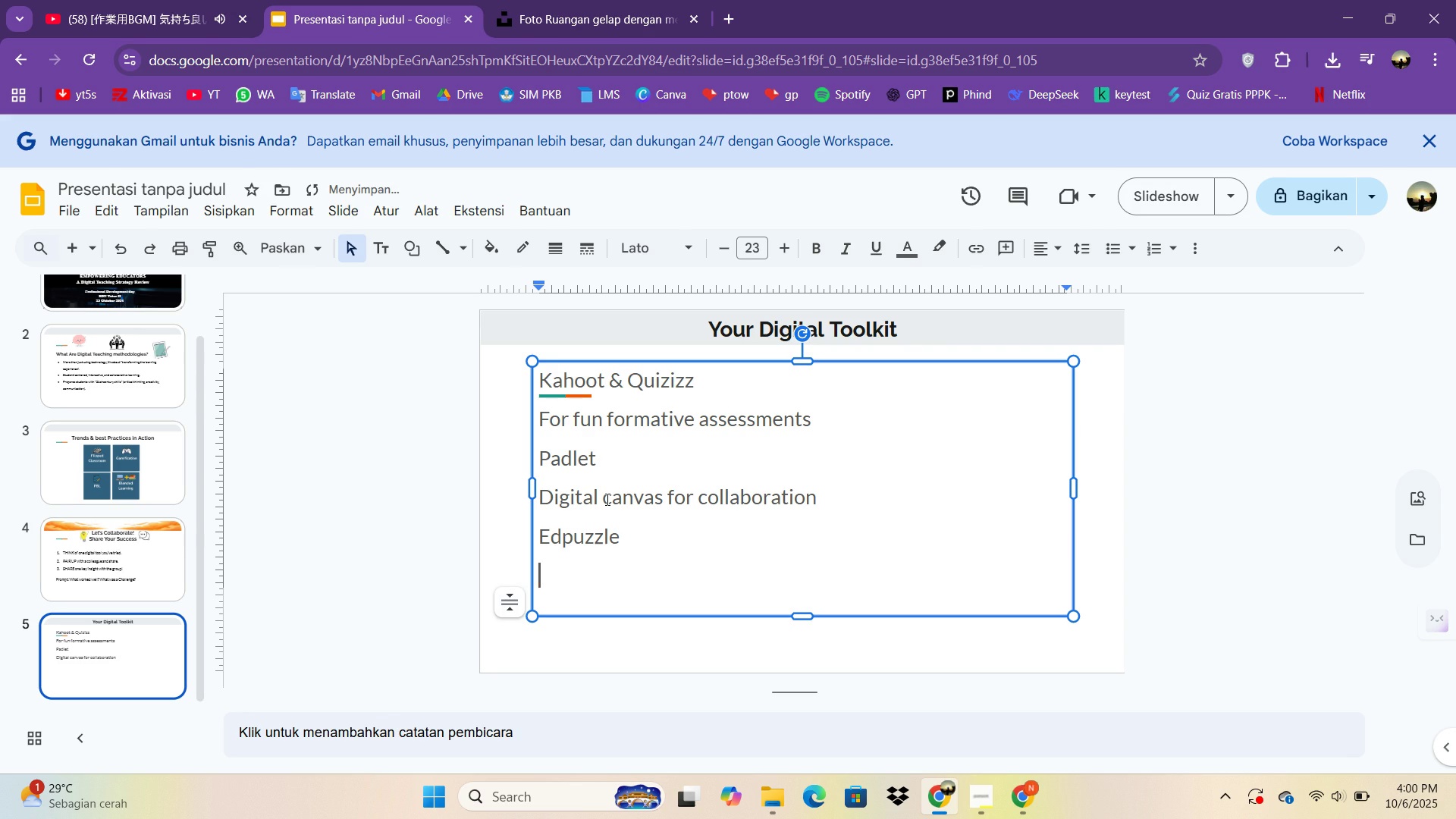 
type(make any video your lees)
key(Backspace)
key(Backspace)
type(sson)
 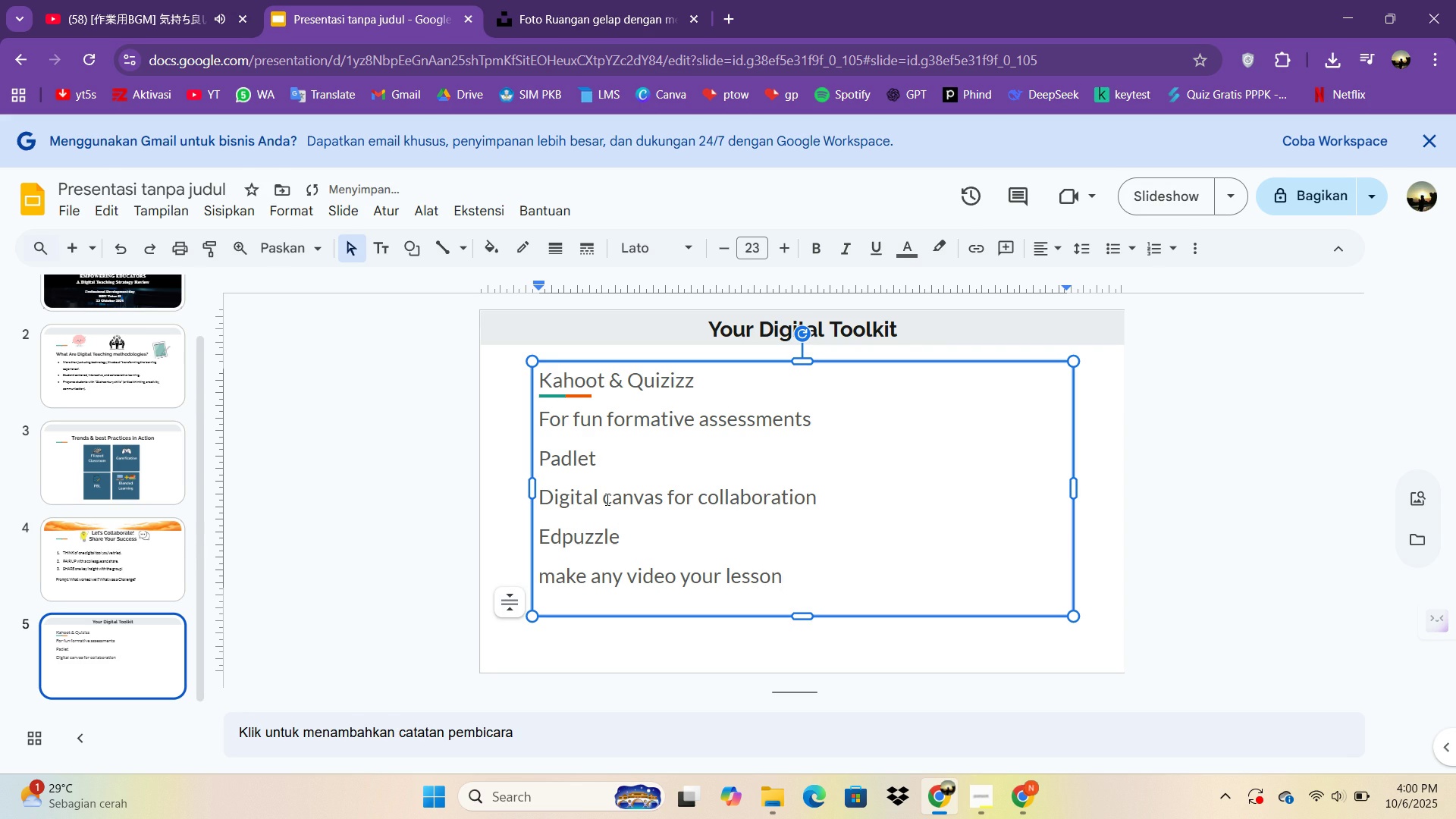 
key(Enter)
 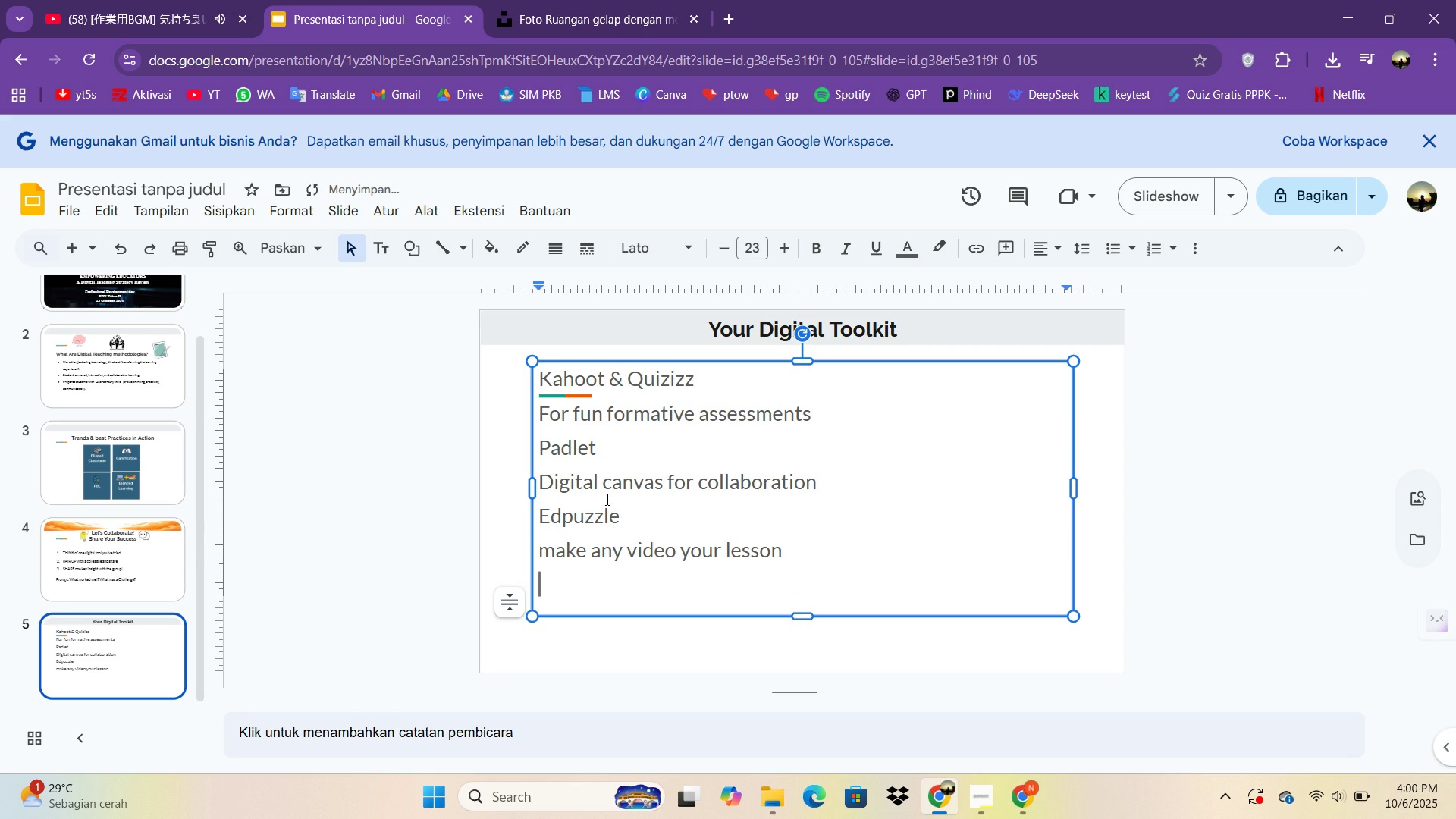 
type(Google Jamboard)
 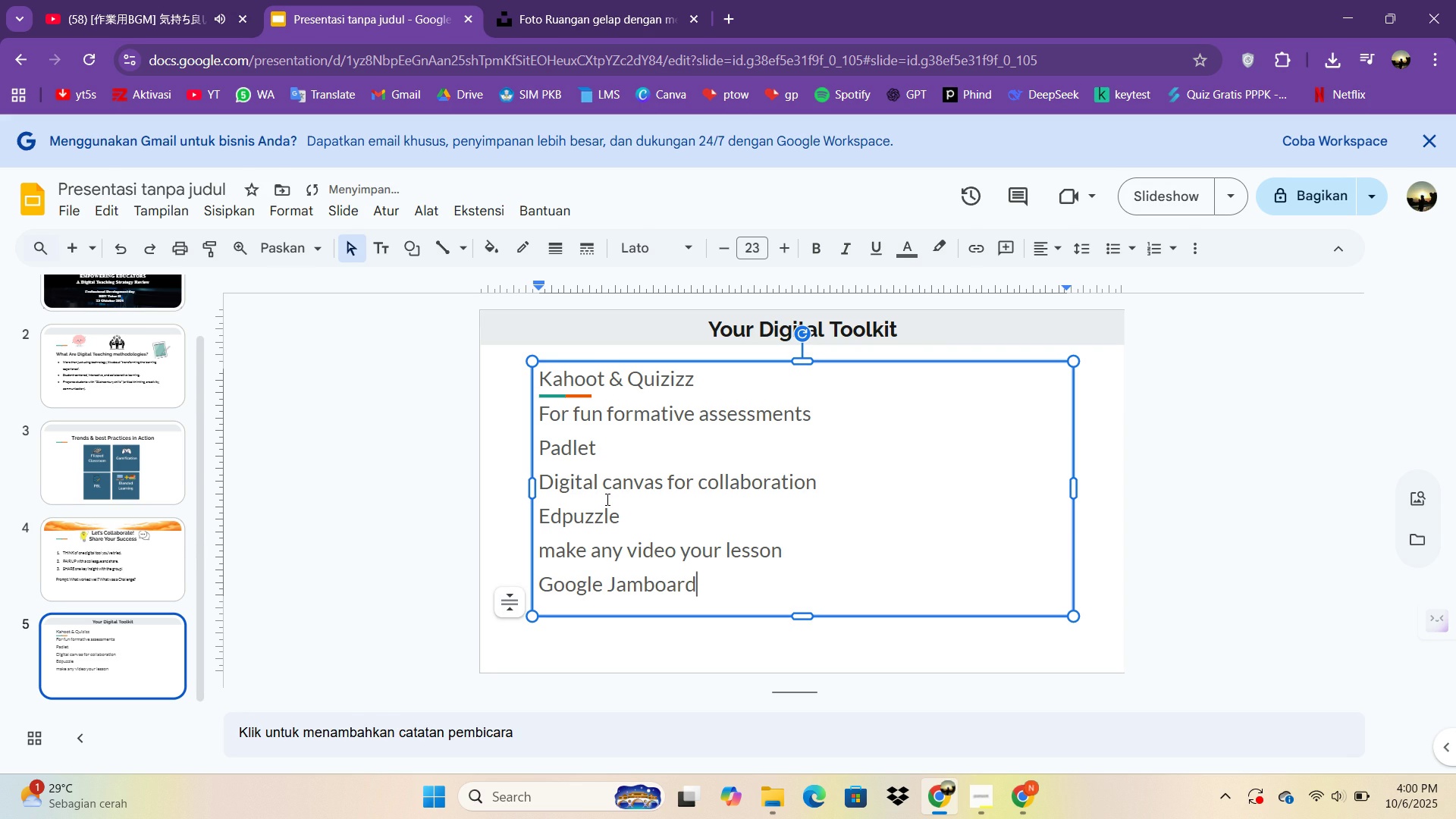 
key(Enter)